 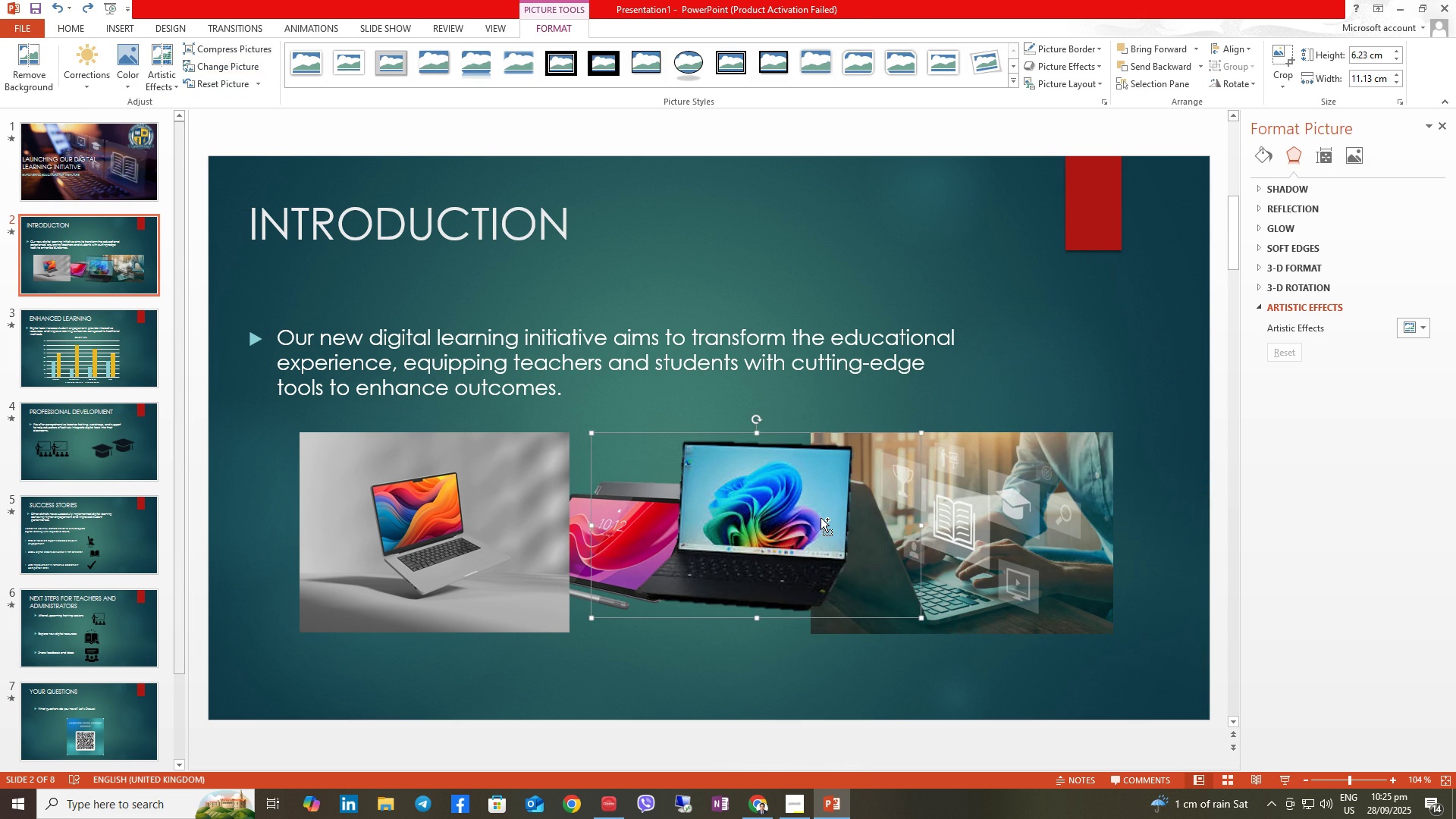 
key(Control+Z)
 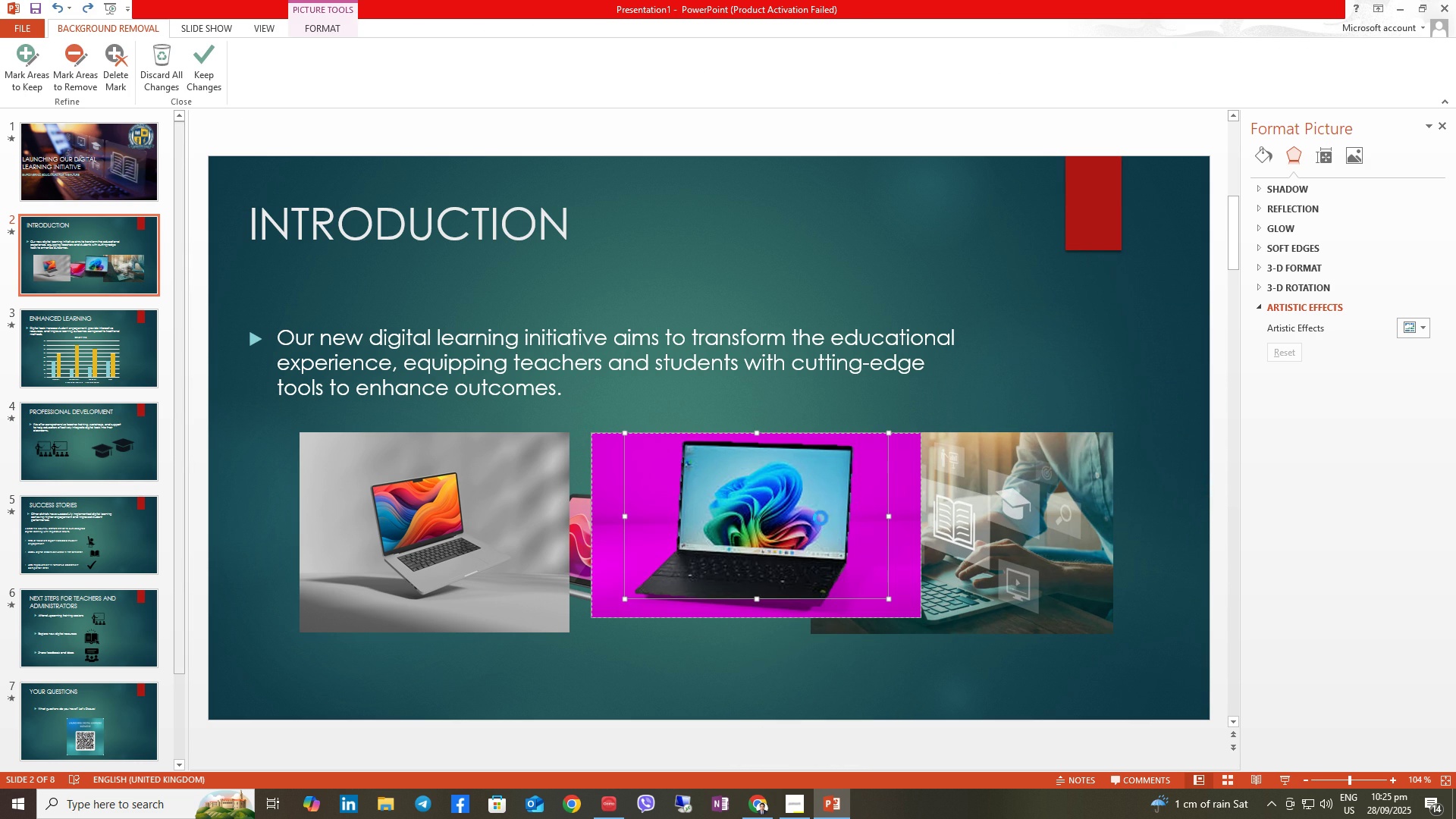 
key(Control+Z)
 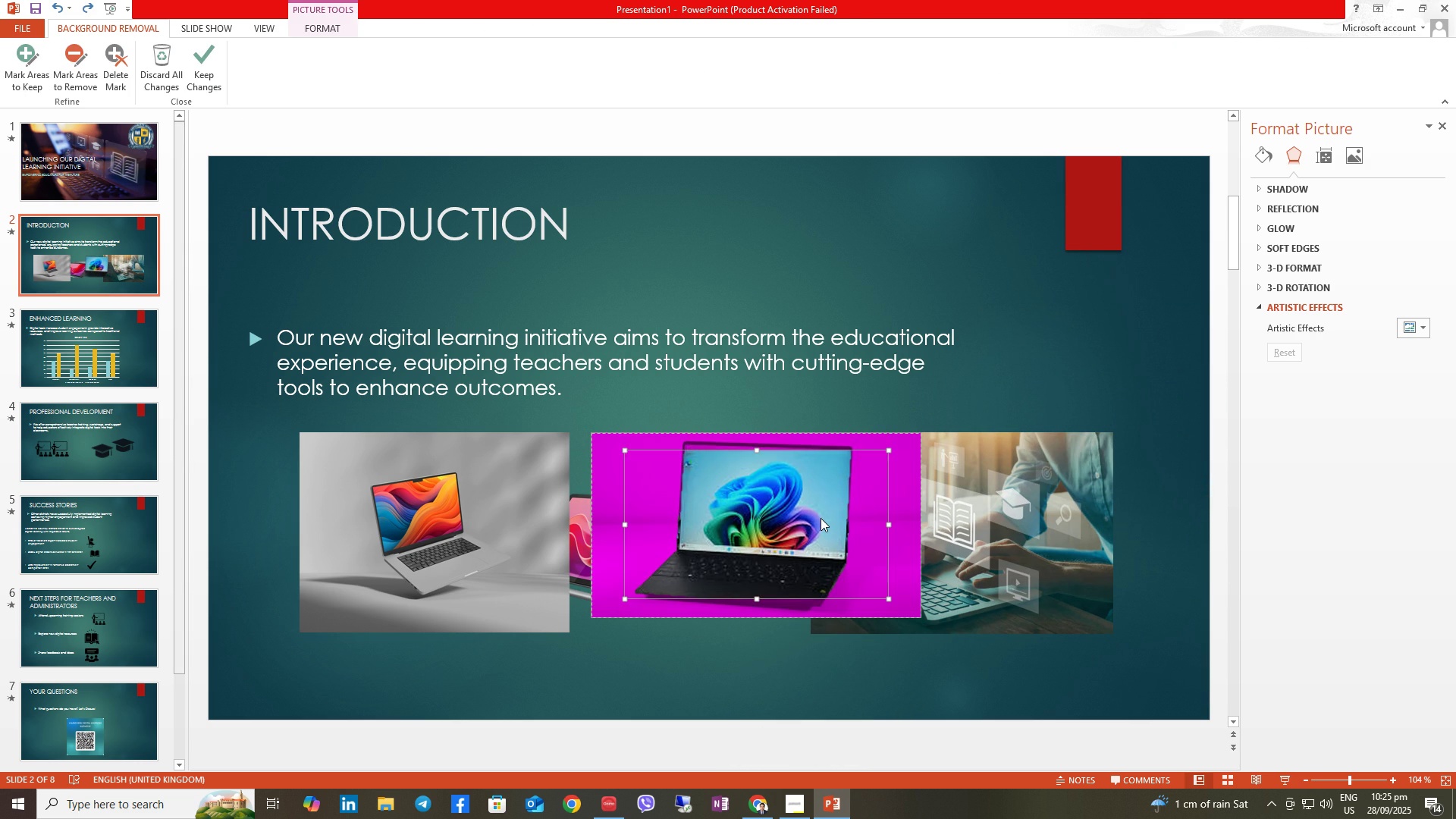 
key(Control+Z)
 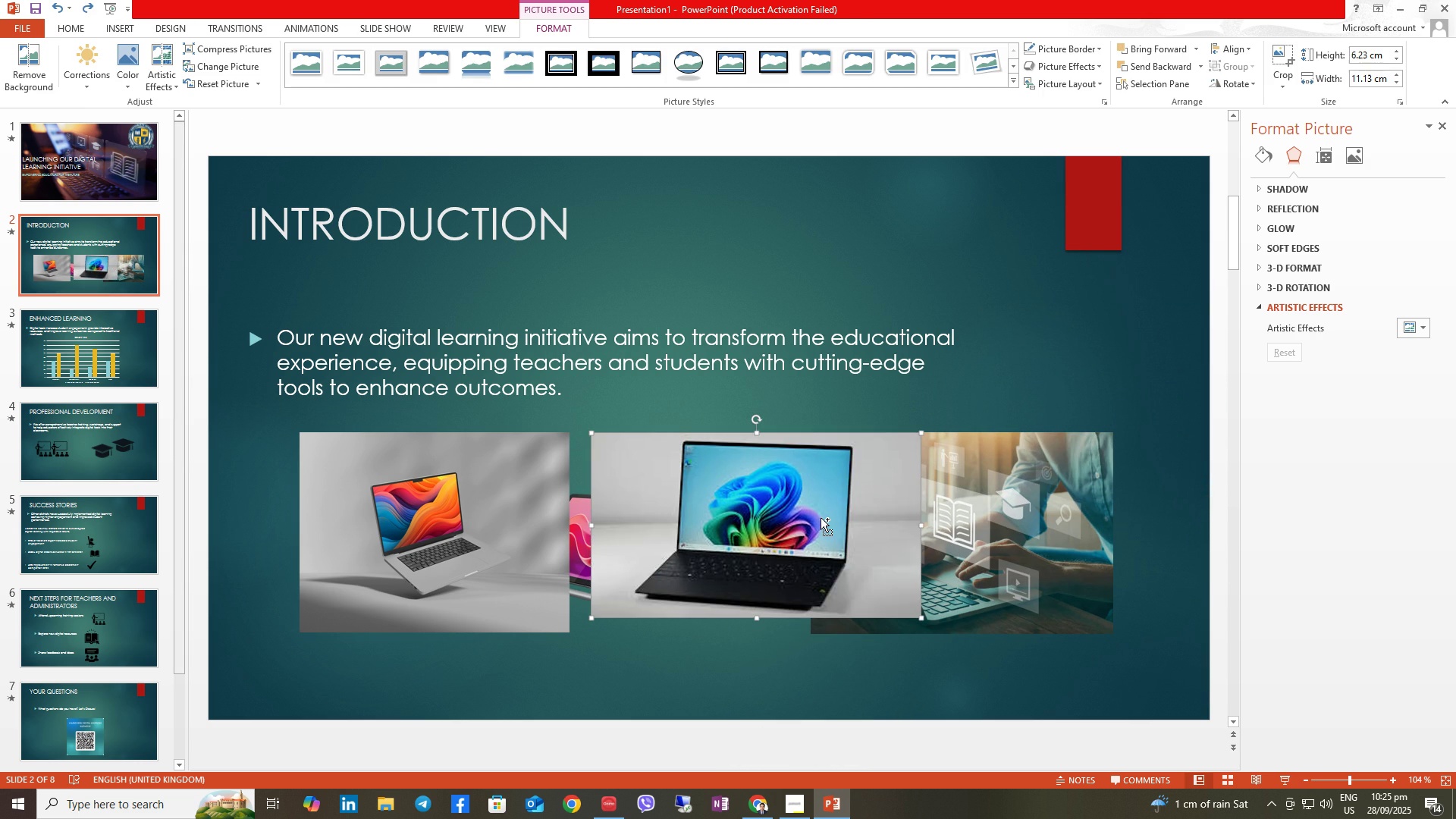 
key(Control+Z)
 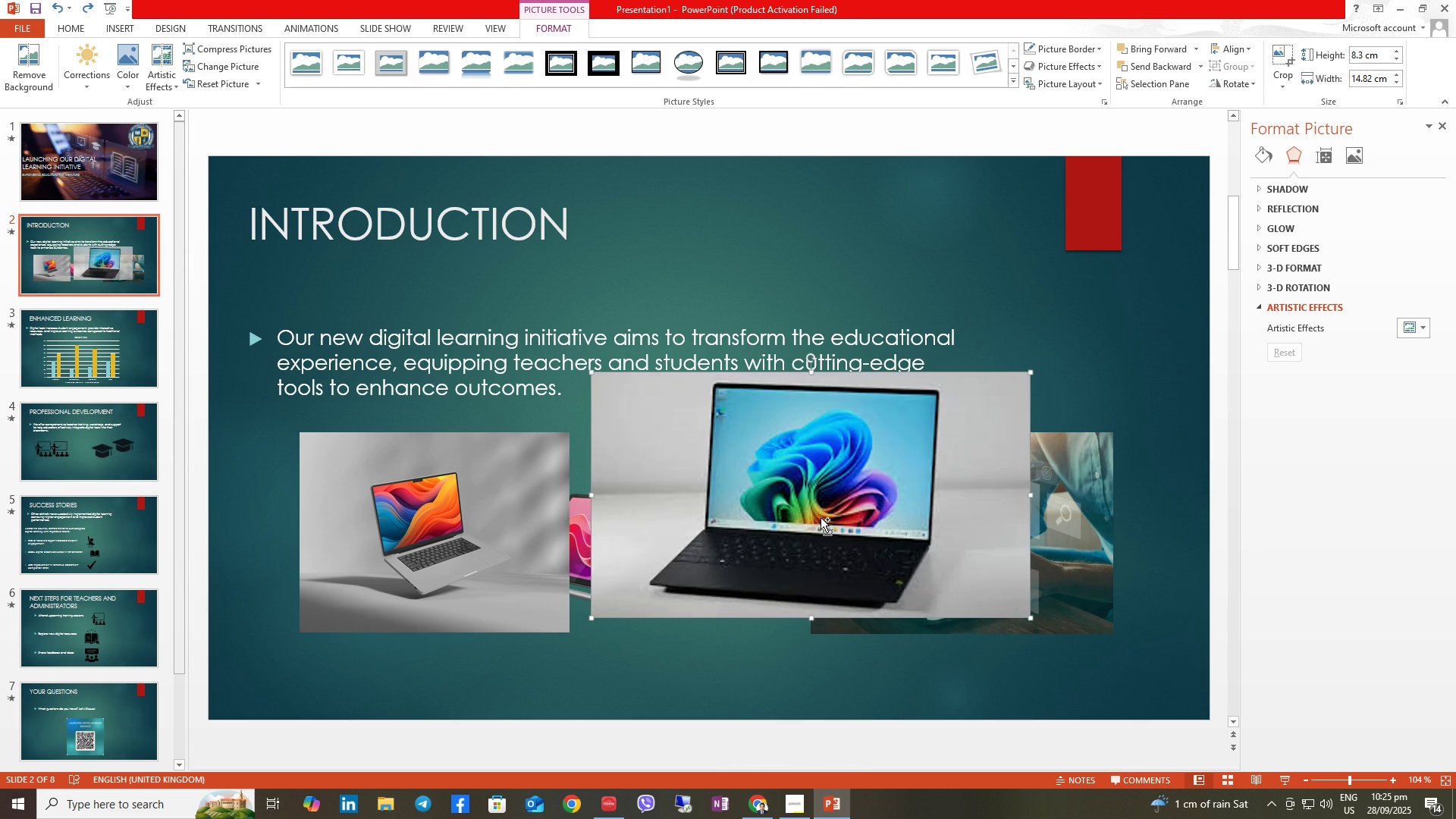 
key(Control+Z)
 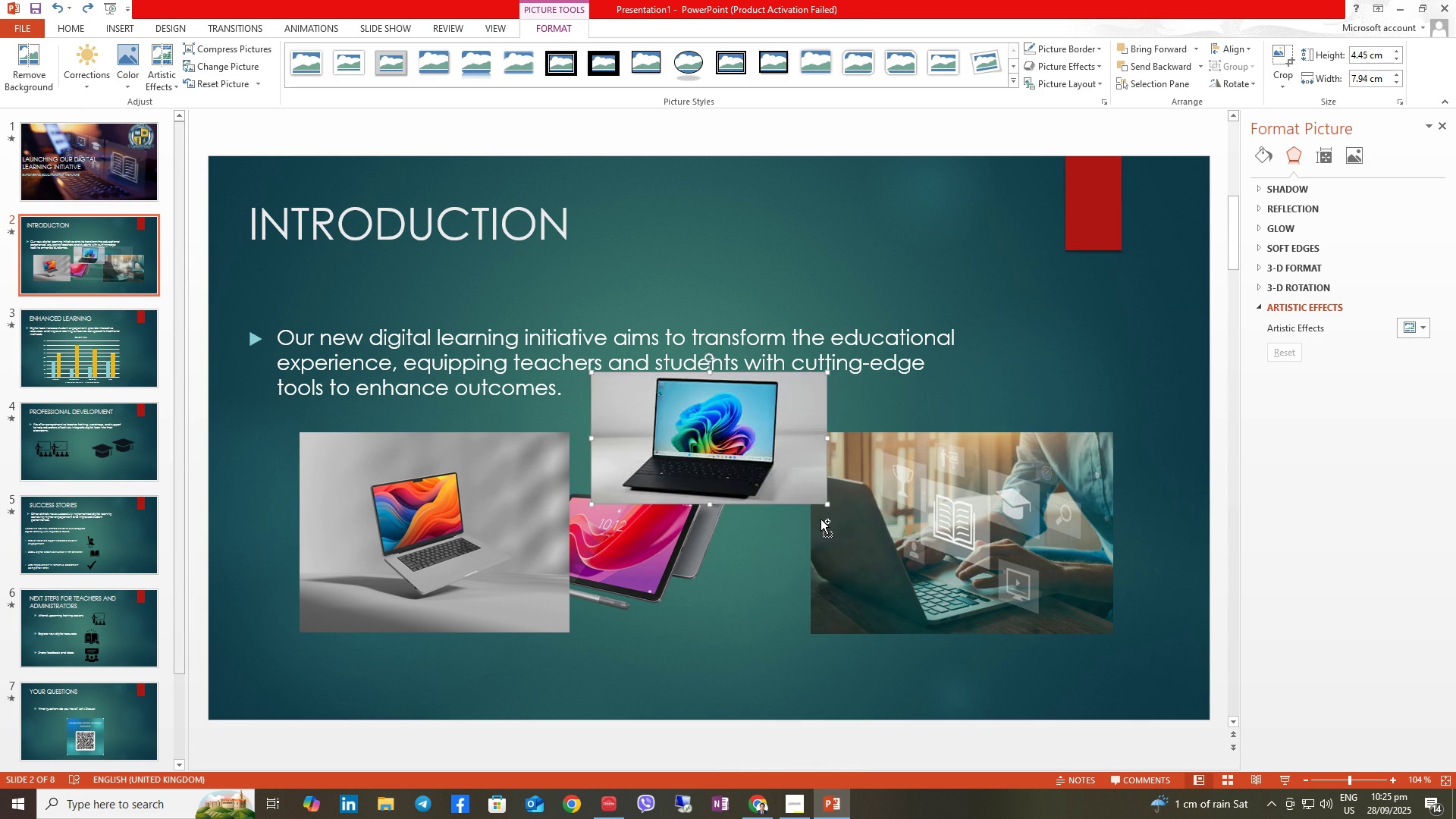 
key(Control+Z)
 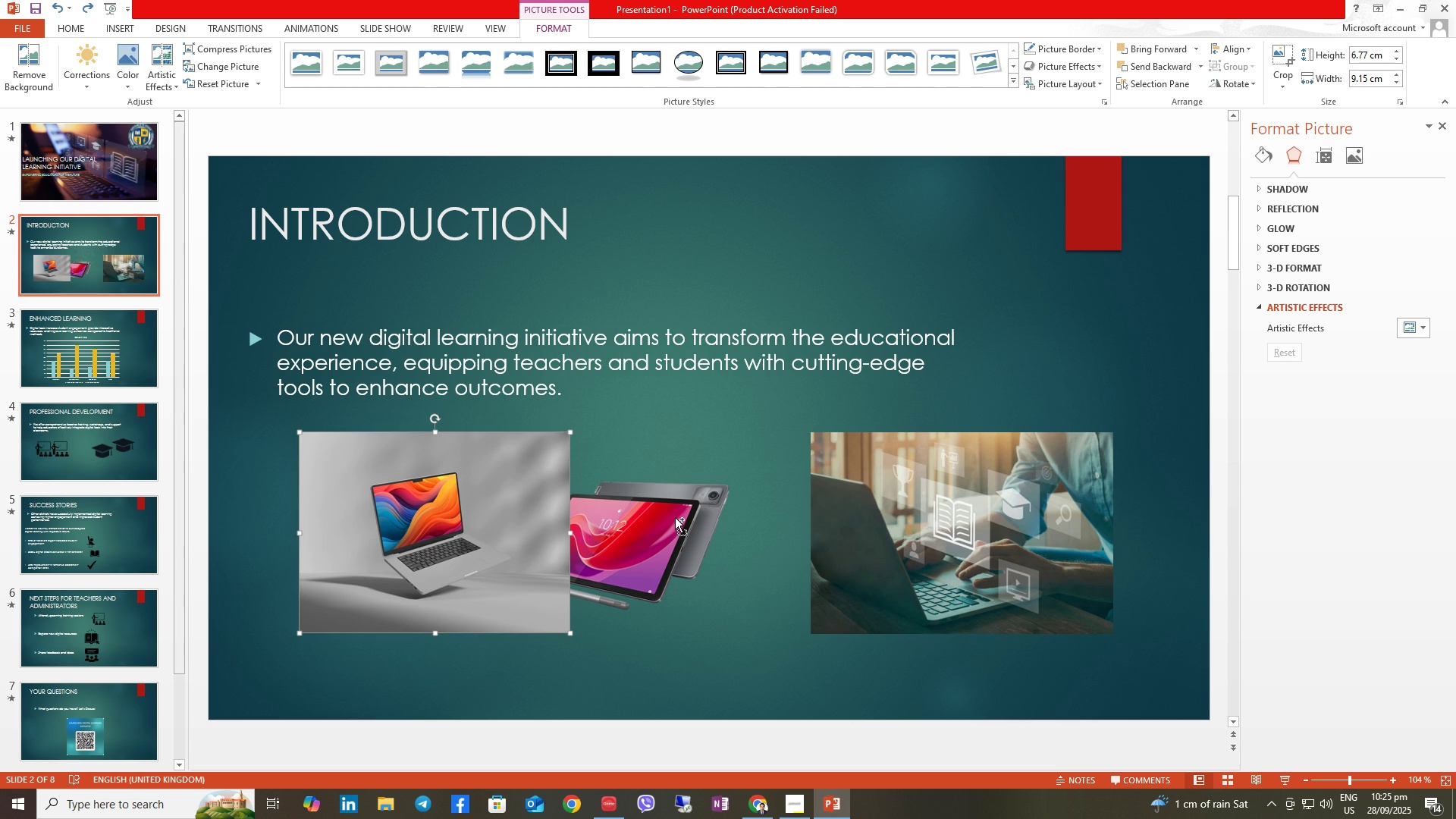 
key(Control+Z)
 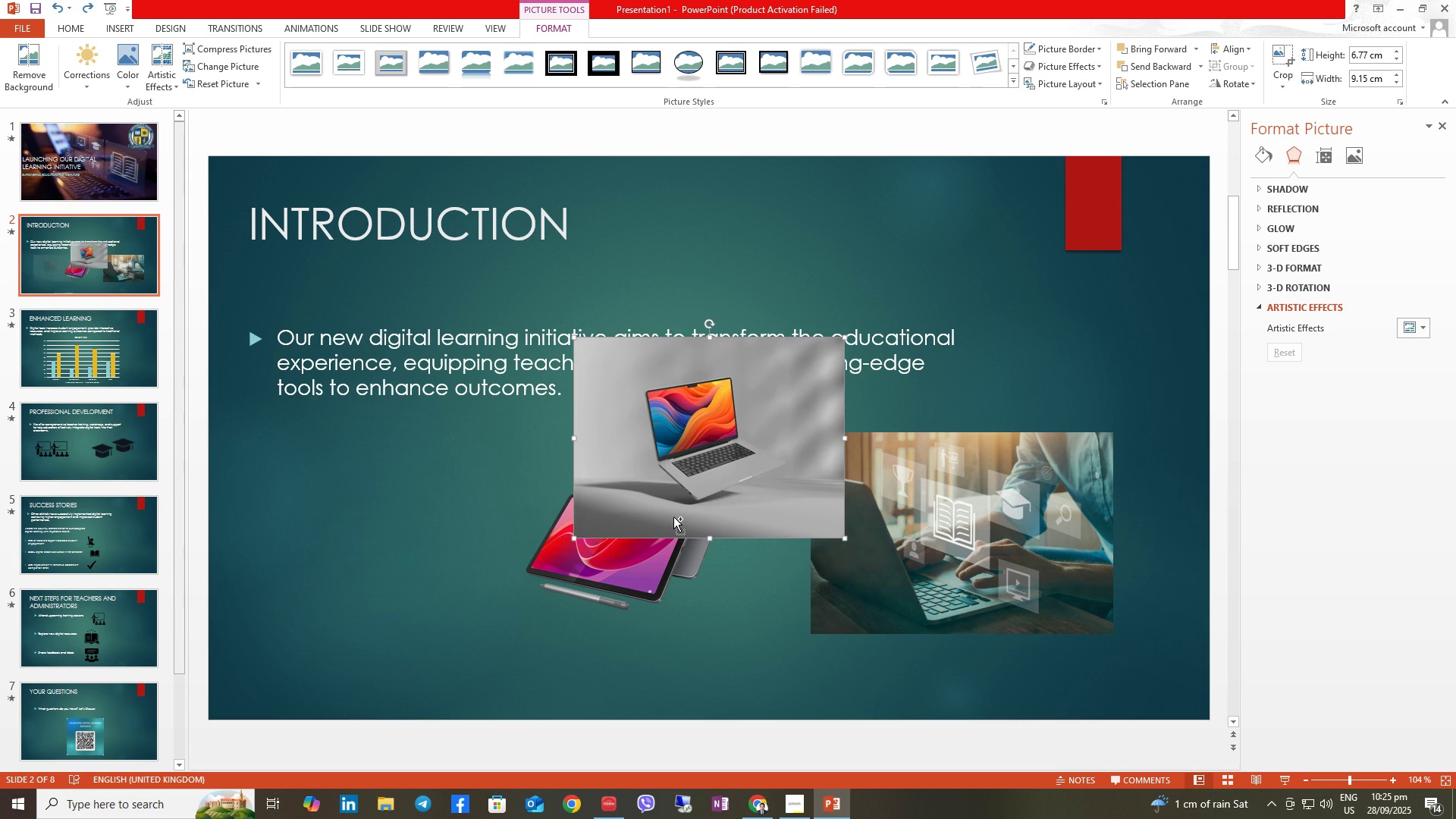 
key(Control+Z)
 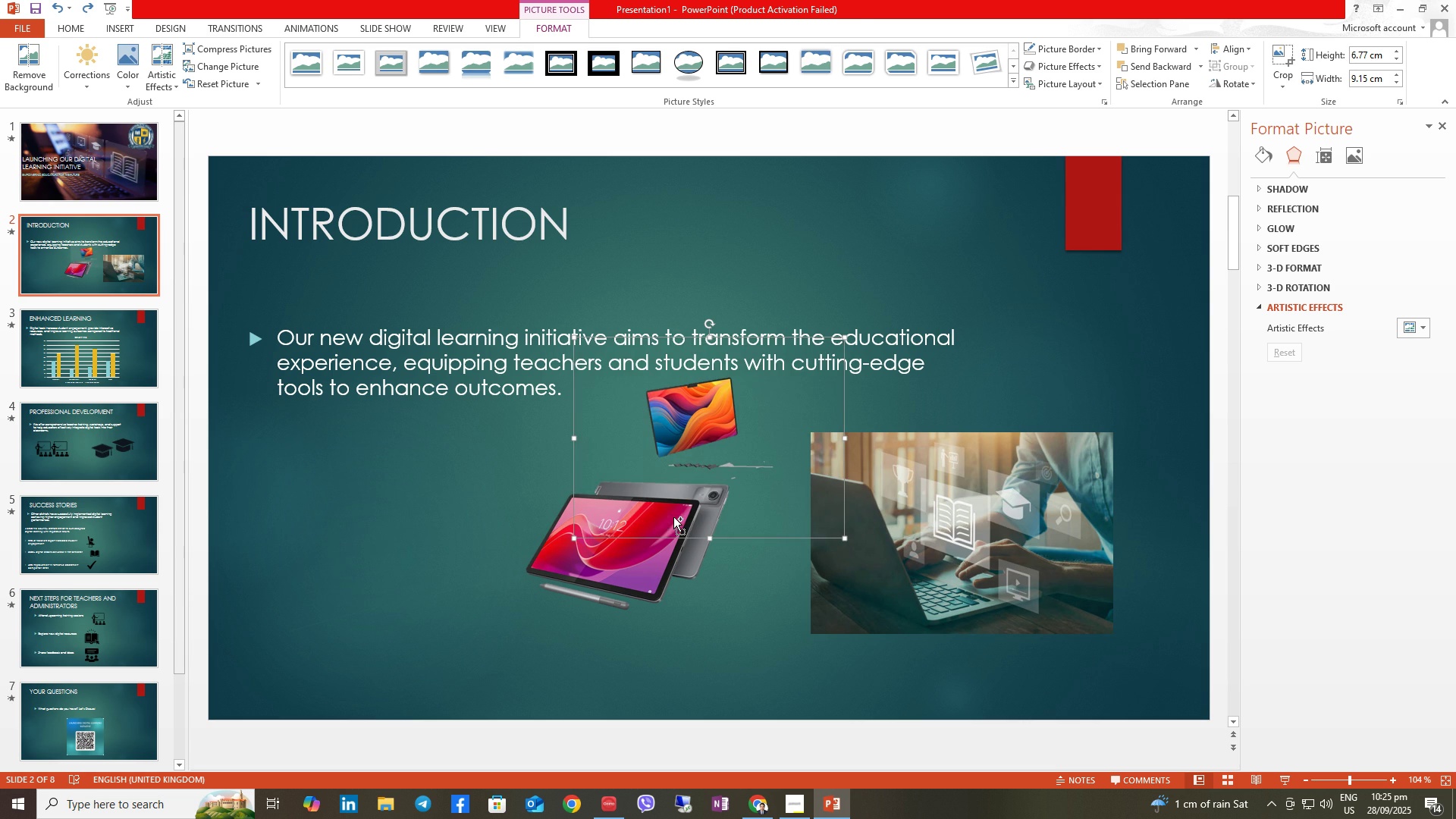 
key(Control+Z)
 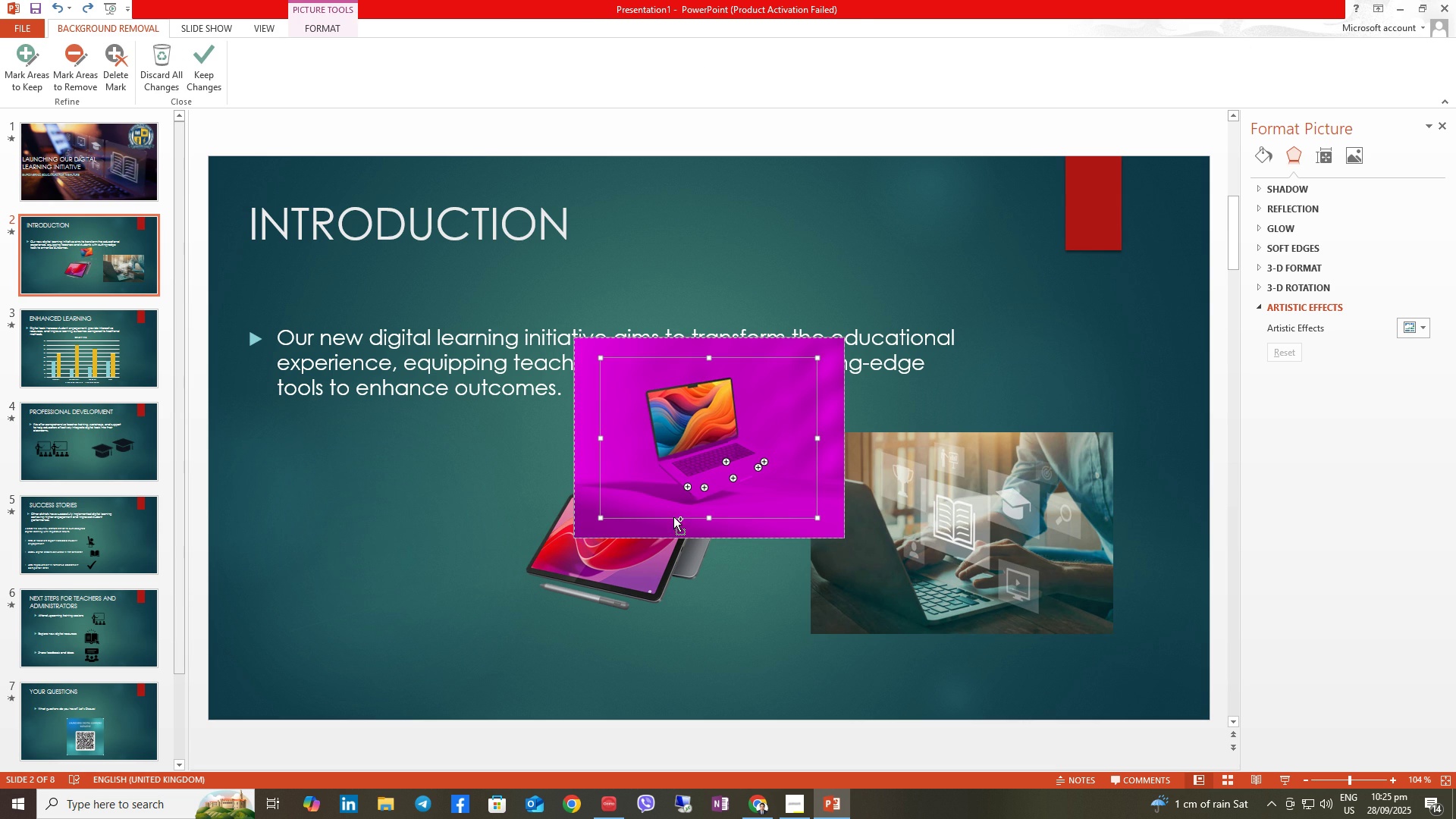 
key(Control+Z)
 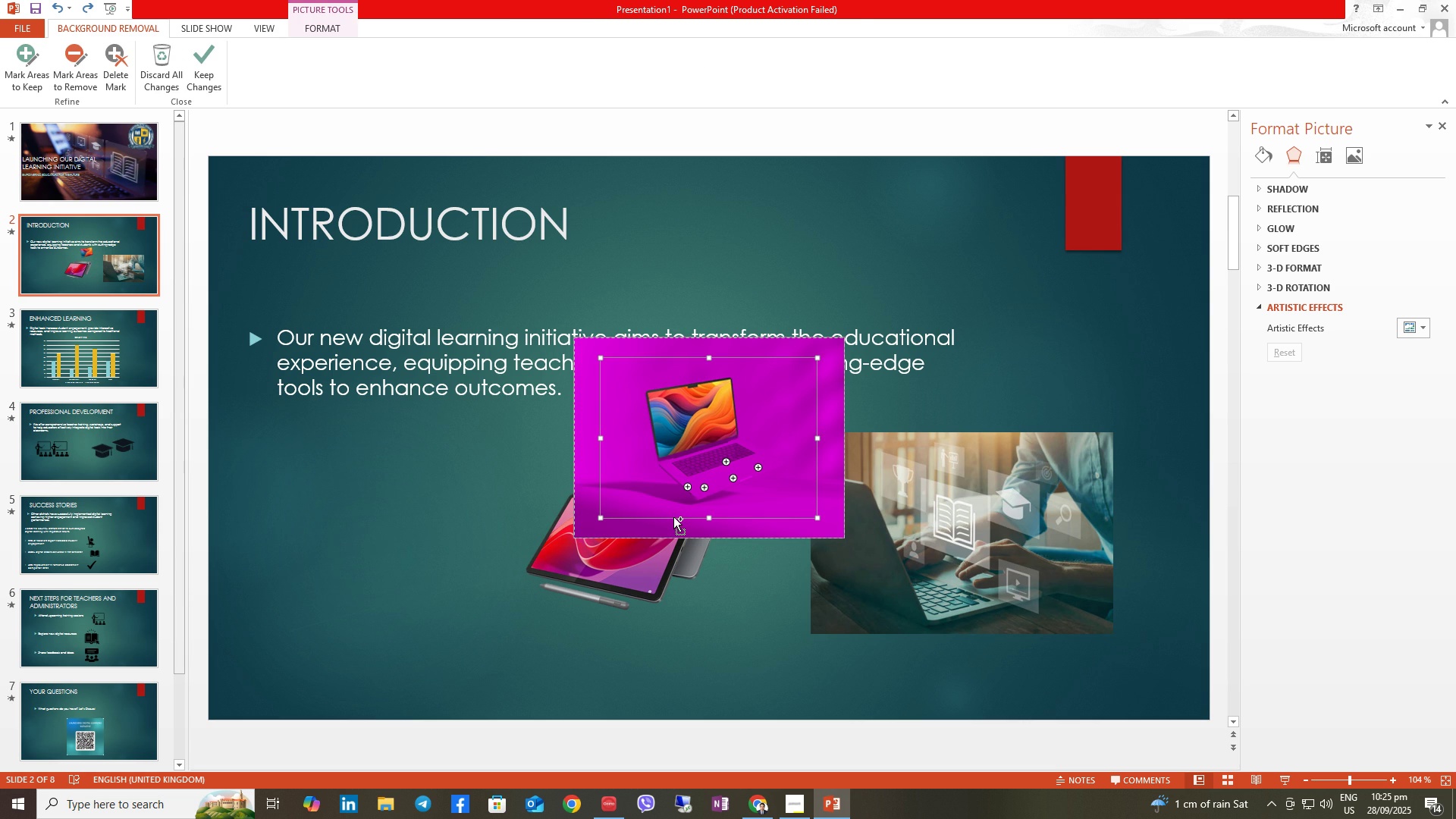 
key(Control+Z)
 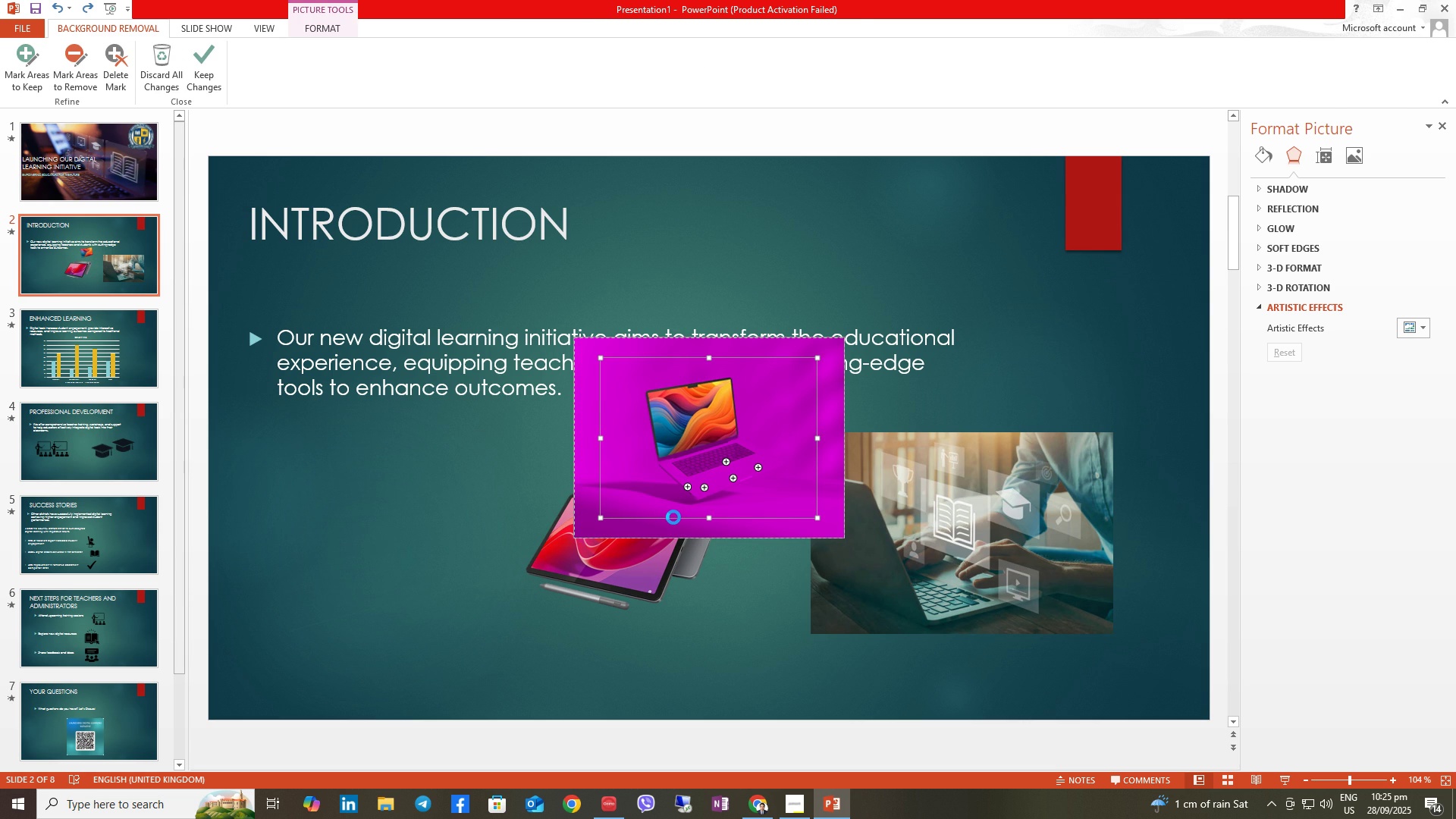 
key(Control+Z)
 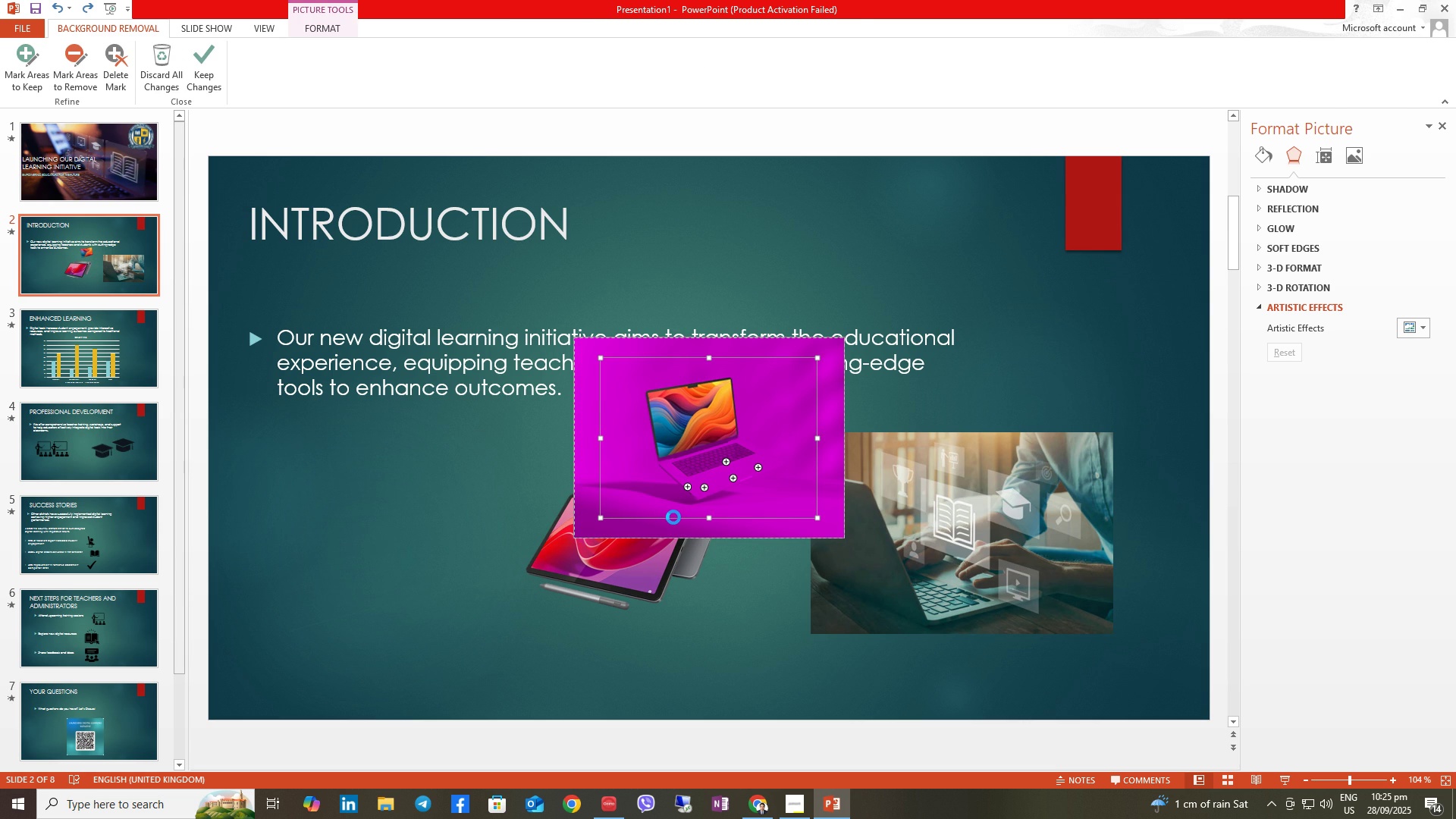 
key(Control+Z)
 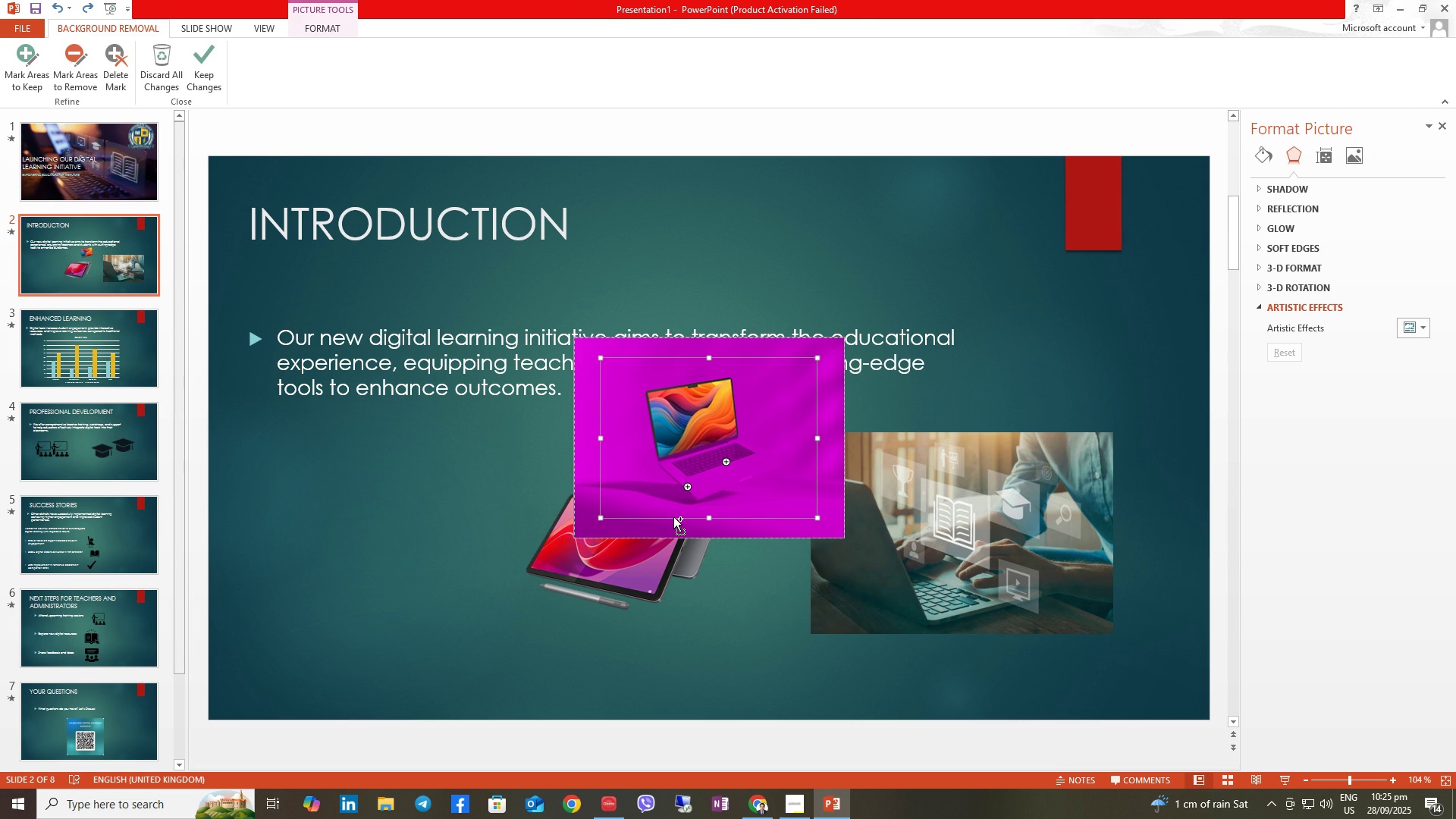 
key(Control+Z)
 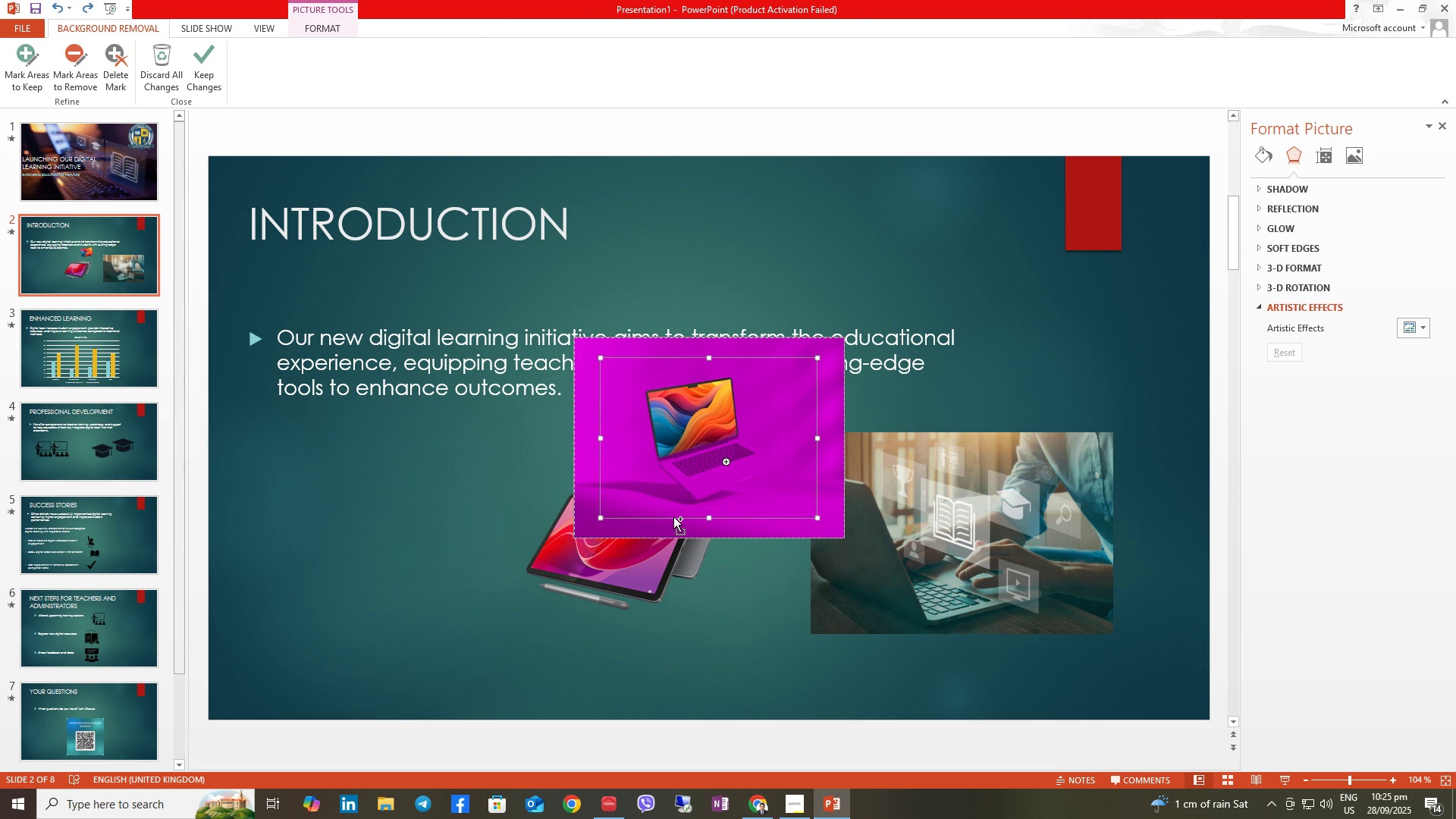 
key(Control+Z)
 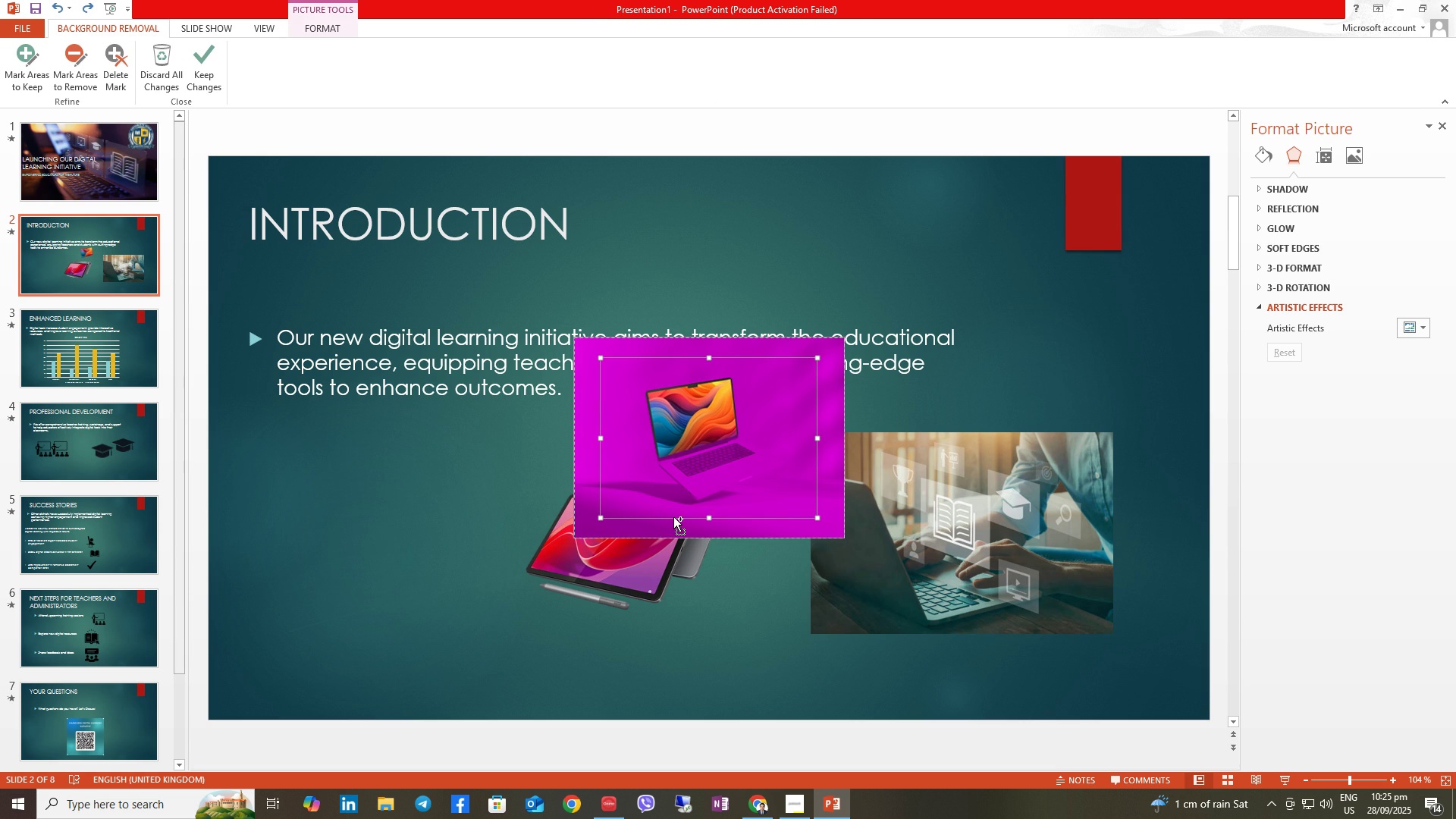 
key(Control+Z)